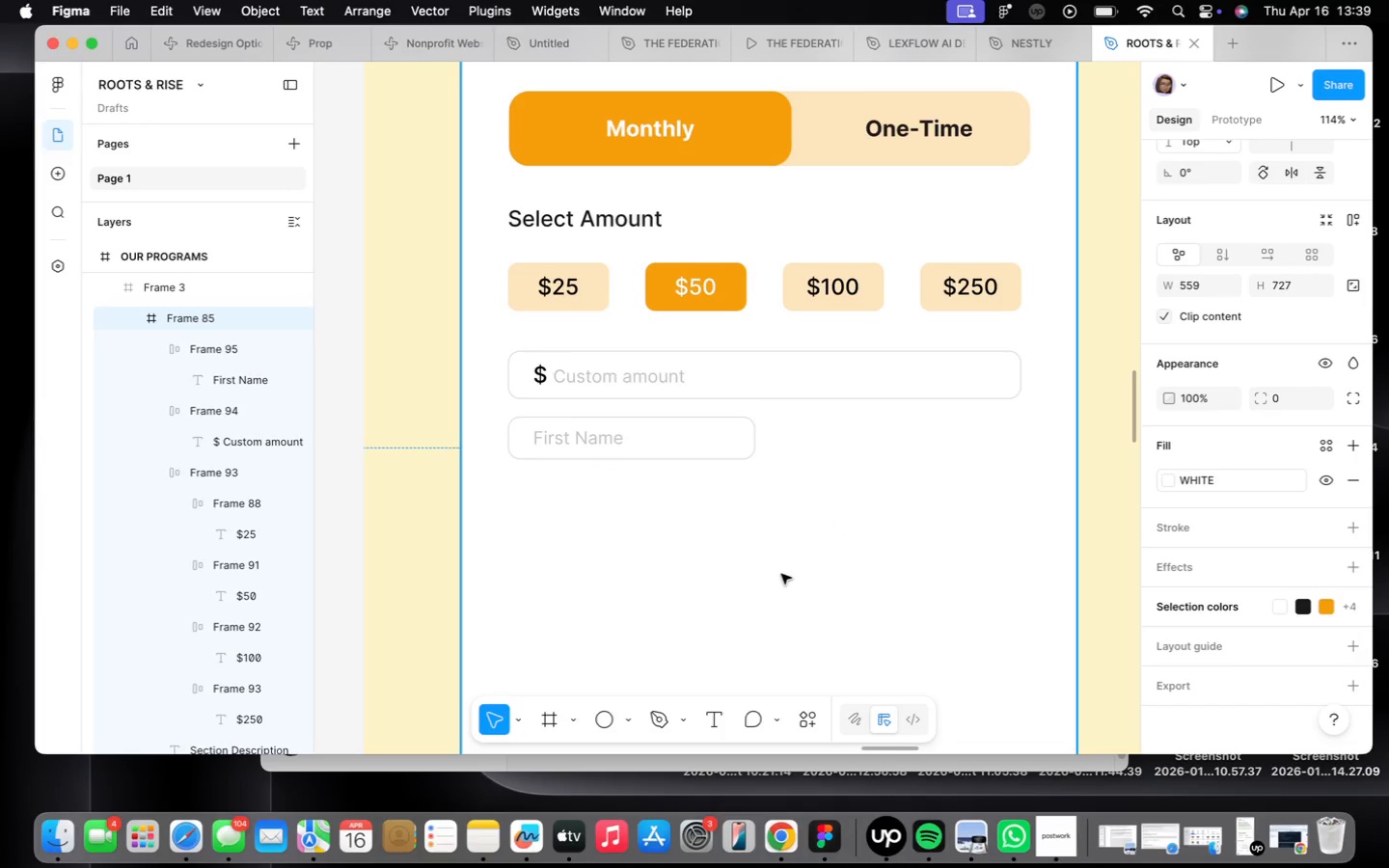 
double_click([692, 364])
 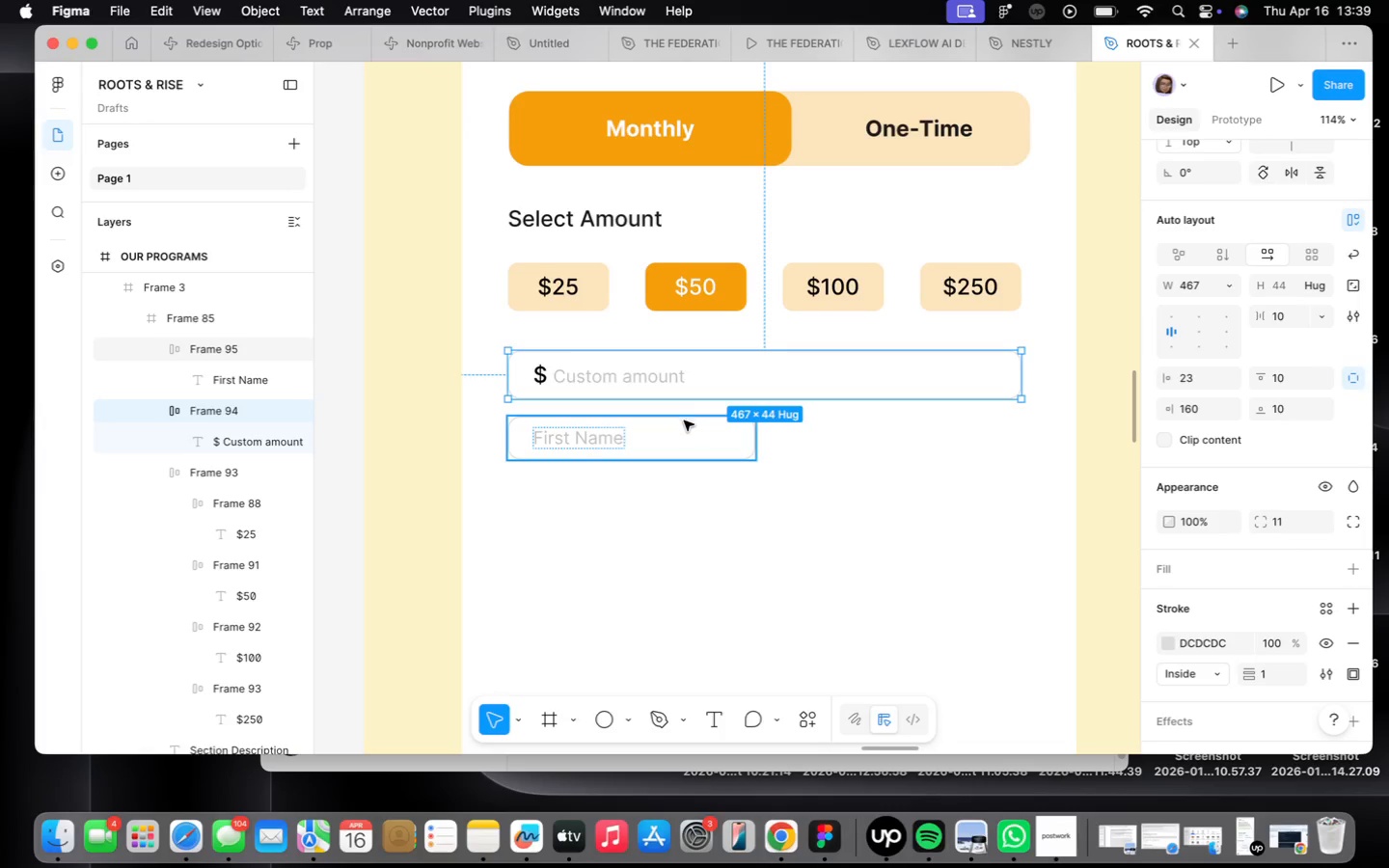 
left_click([684, 420])
 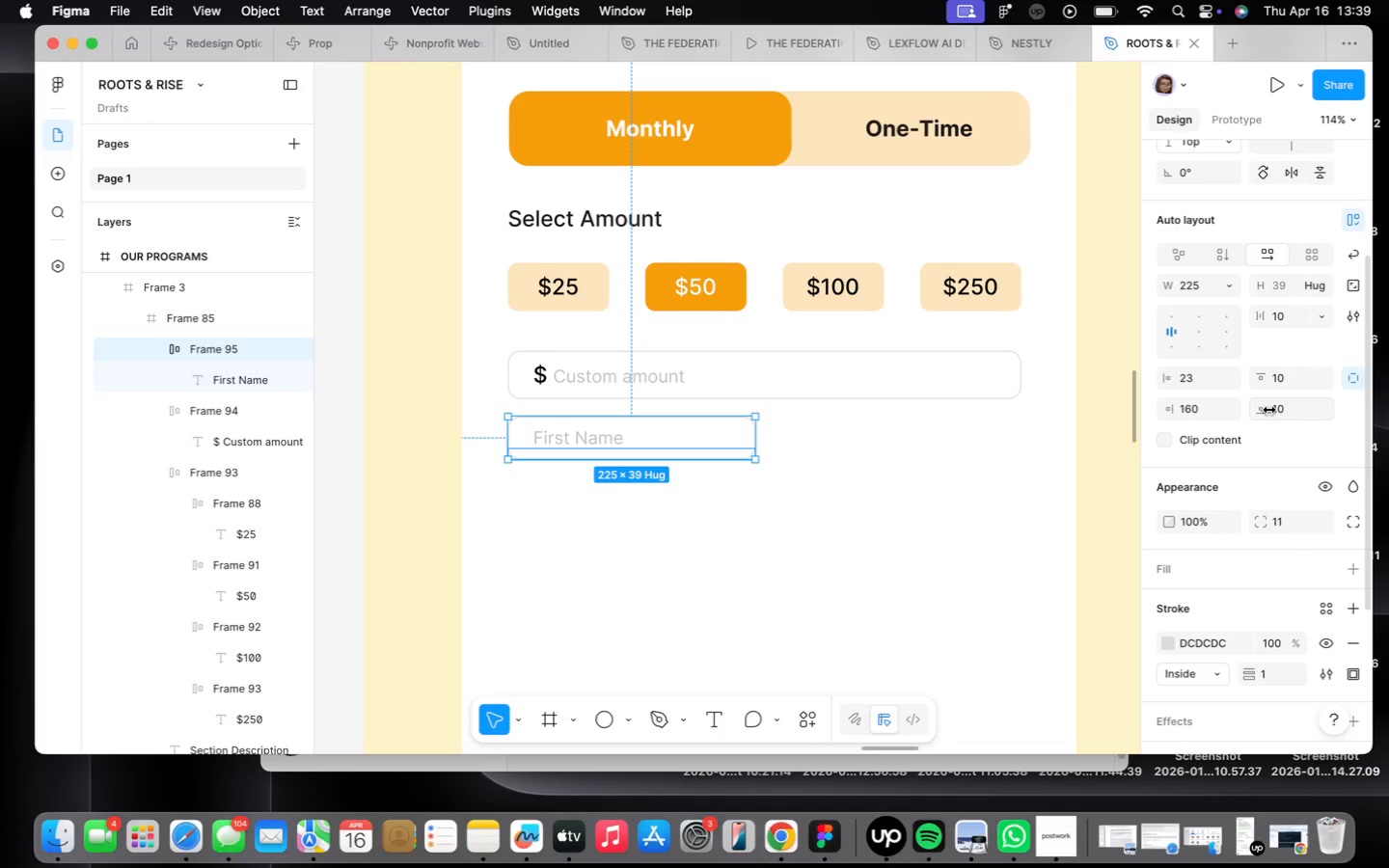 
left_click_drag(start_coordinate=[717, 431], to_coordinate=[719, 438])
 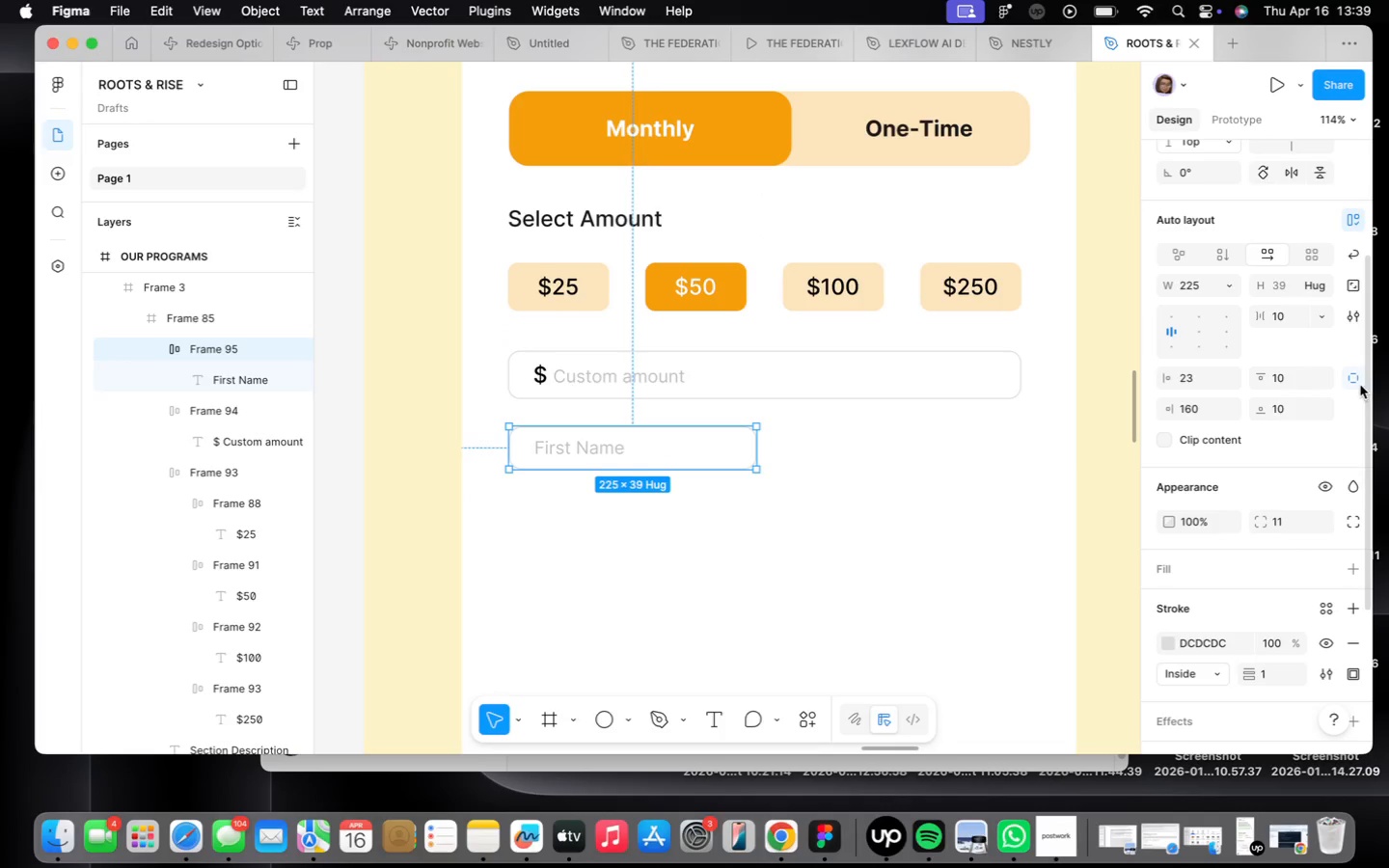 
left_click([1359, 380])
 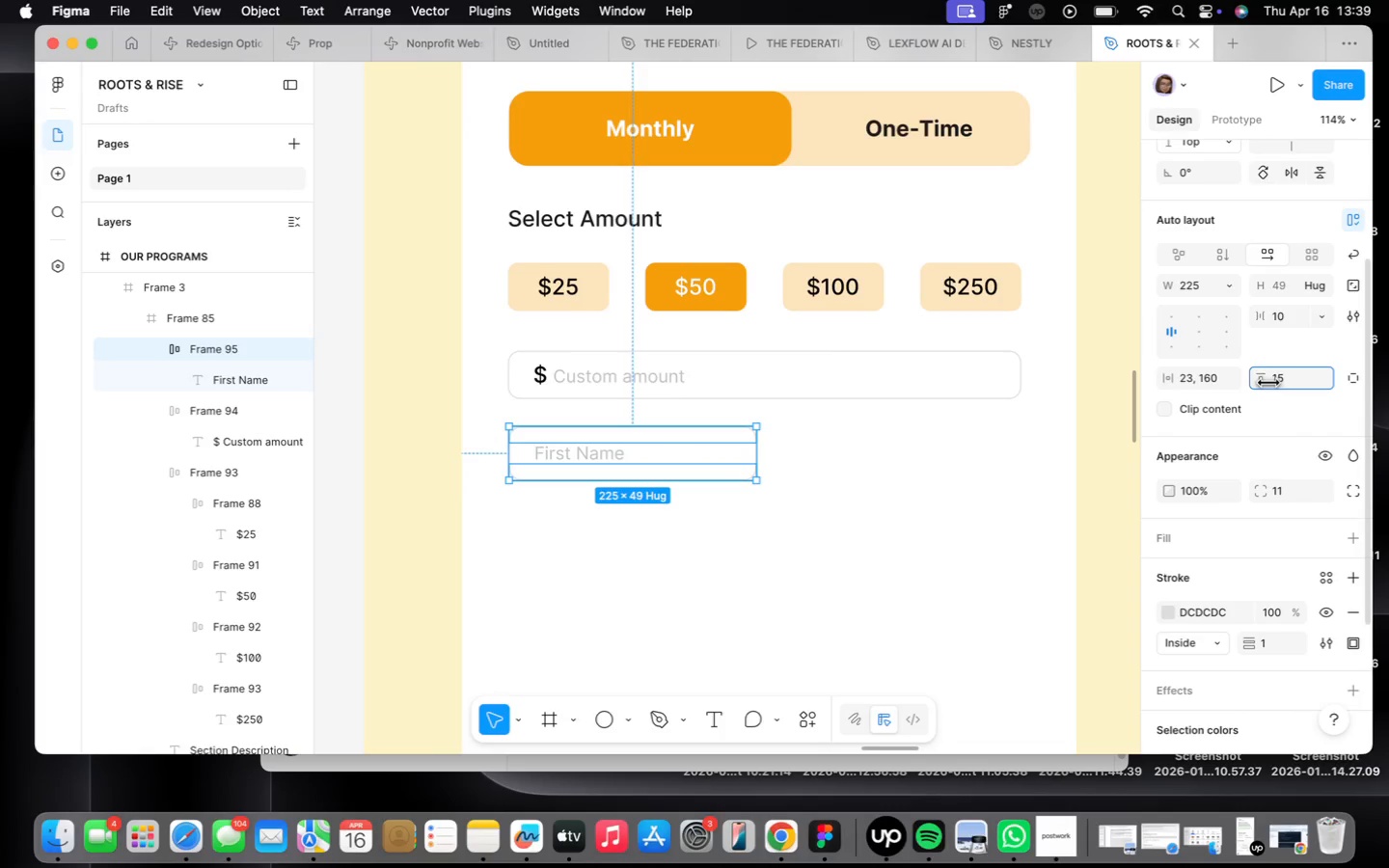 
left_click([770, 379])
 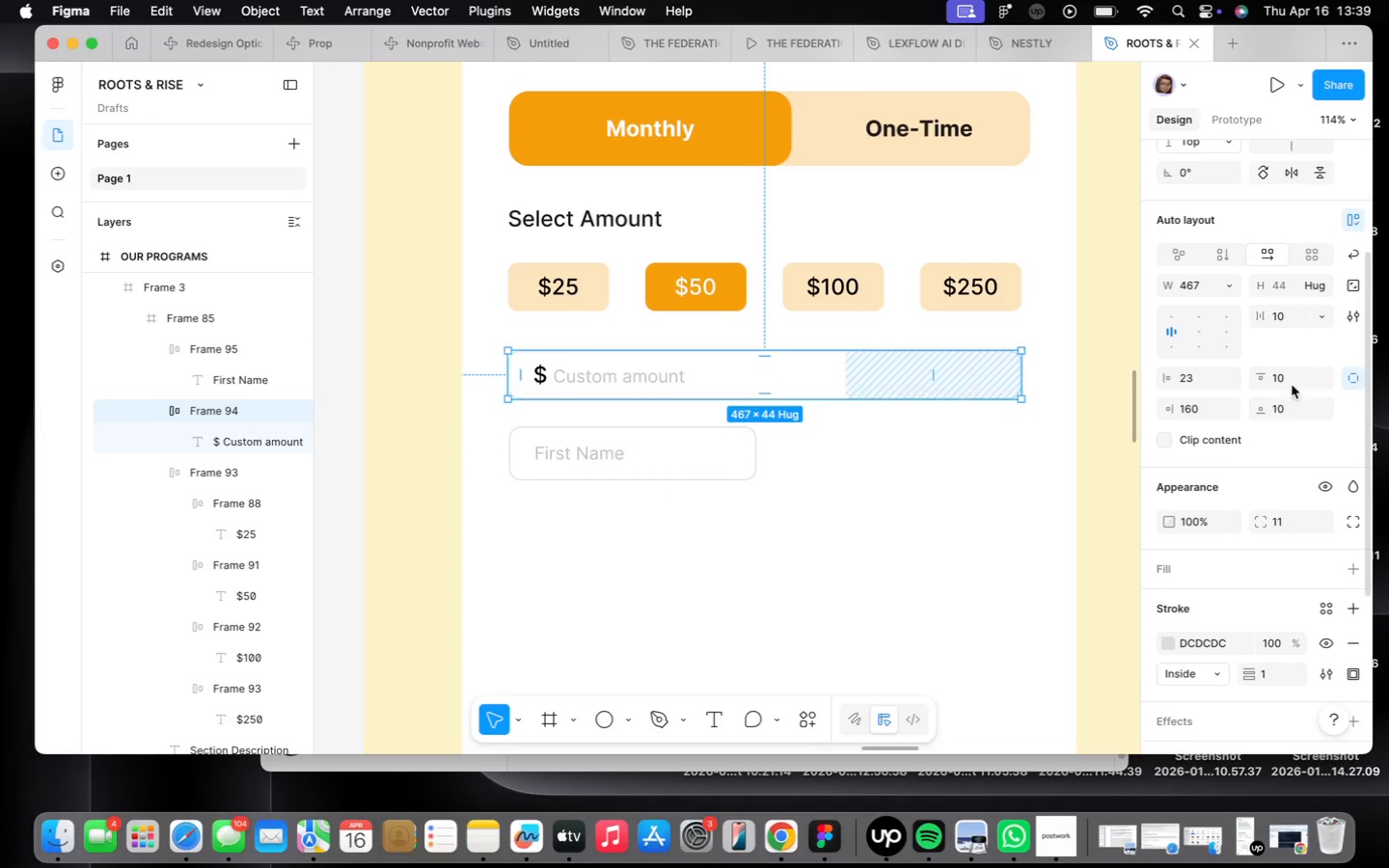 
left_click([1349, 369])
 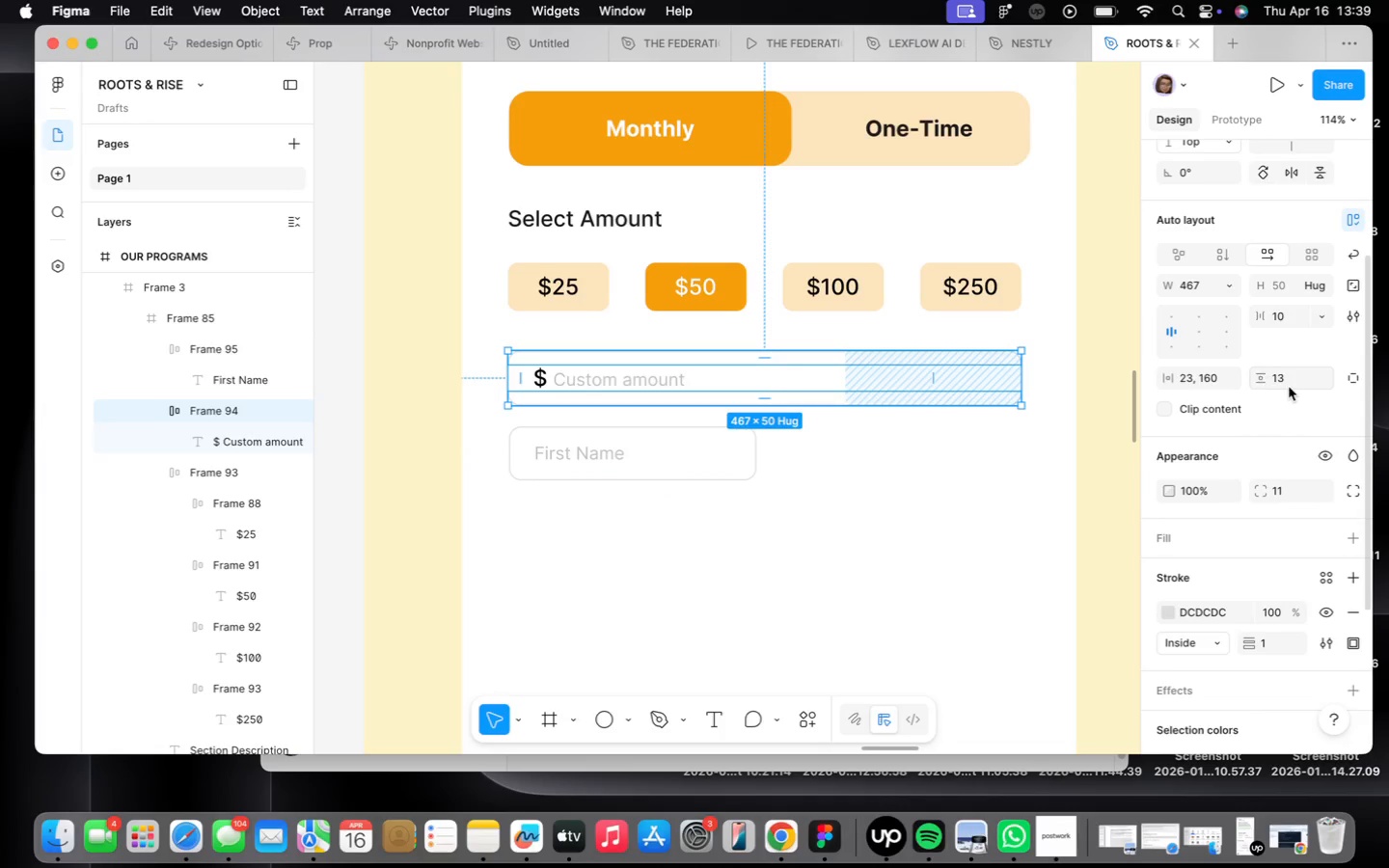 
left_click([622, 436])
 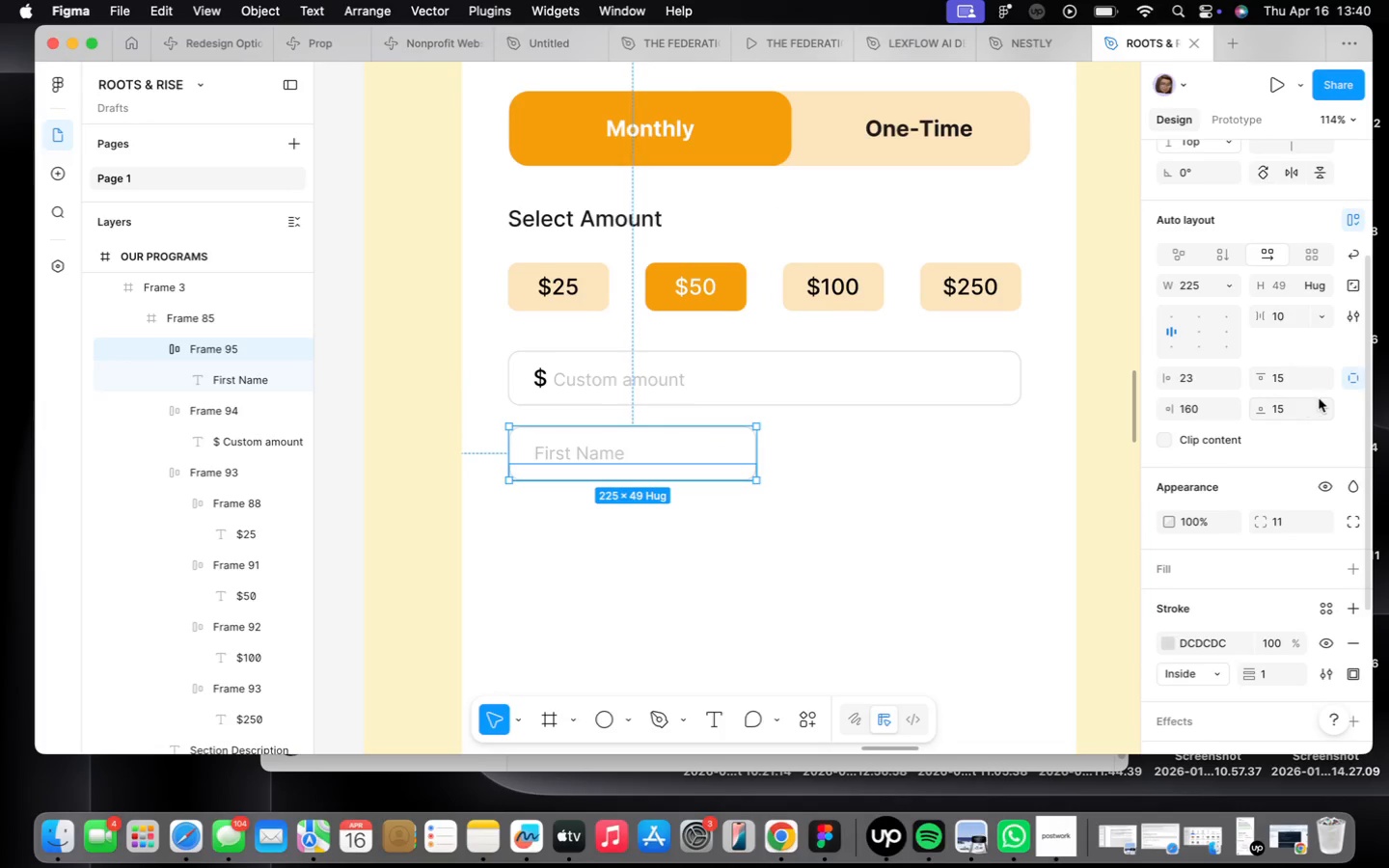 
left_click([1348, 378])
 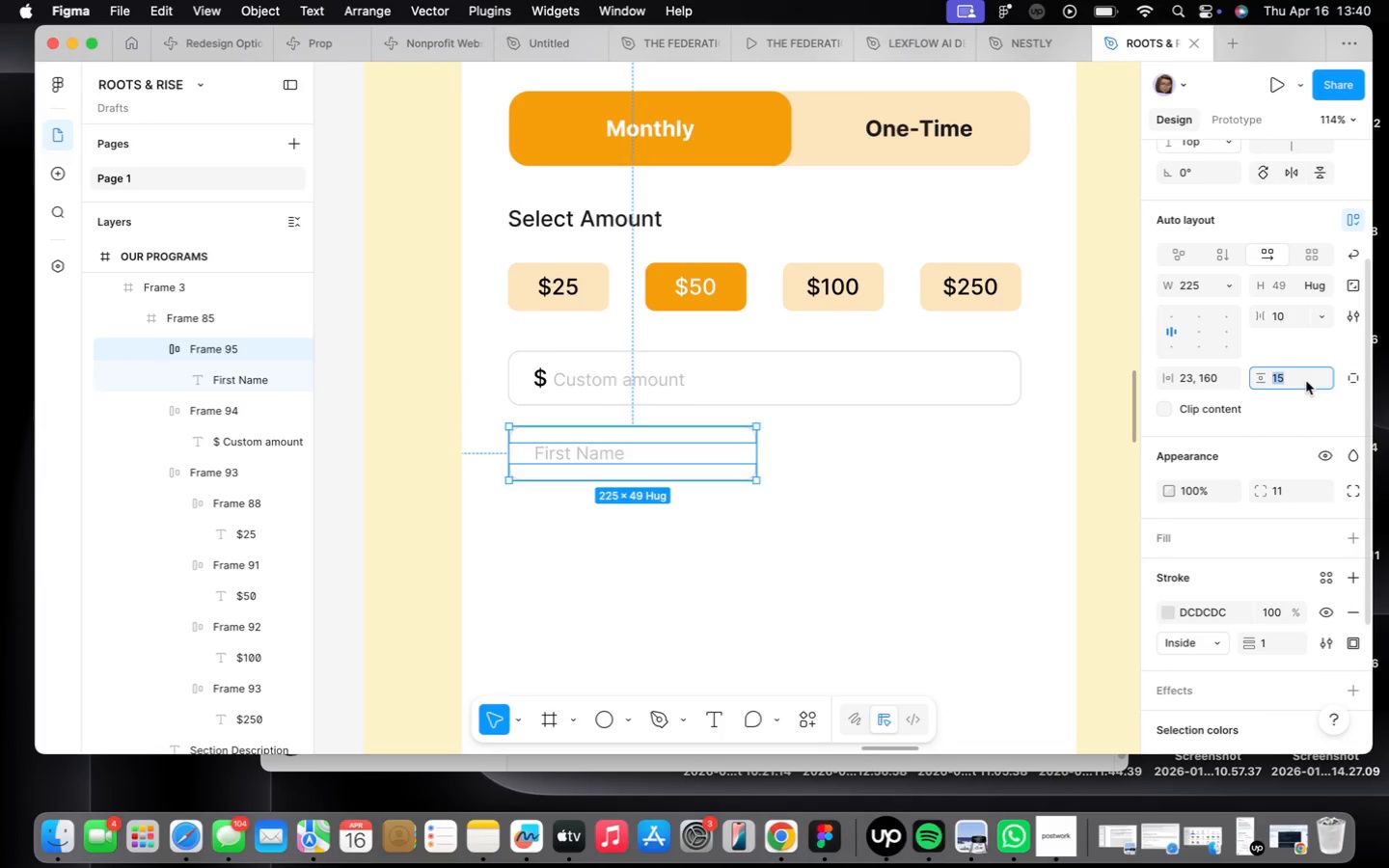 
type(16)
 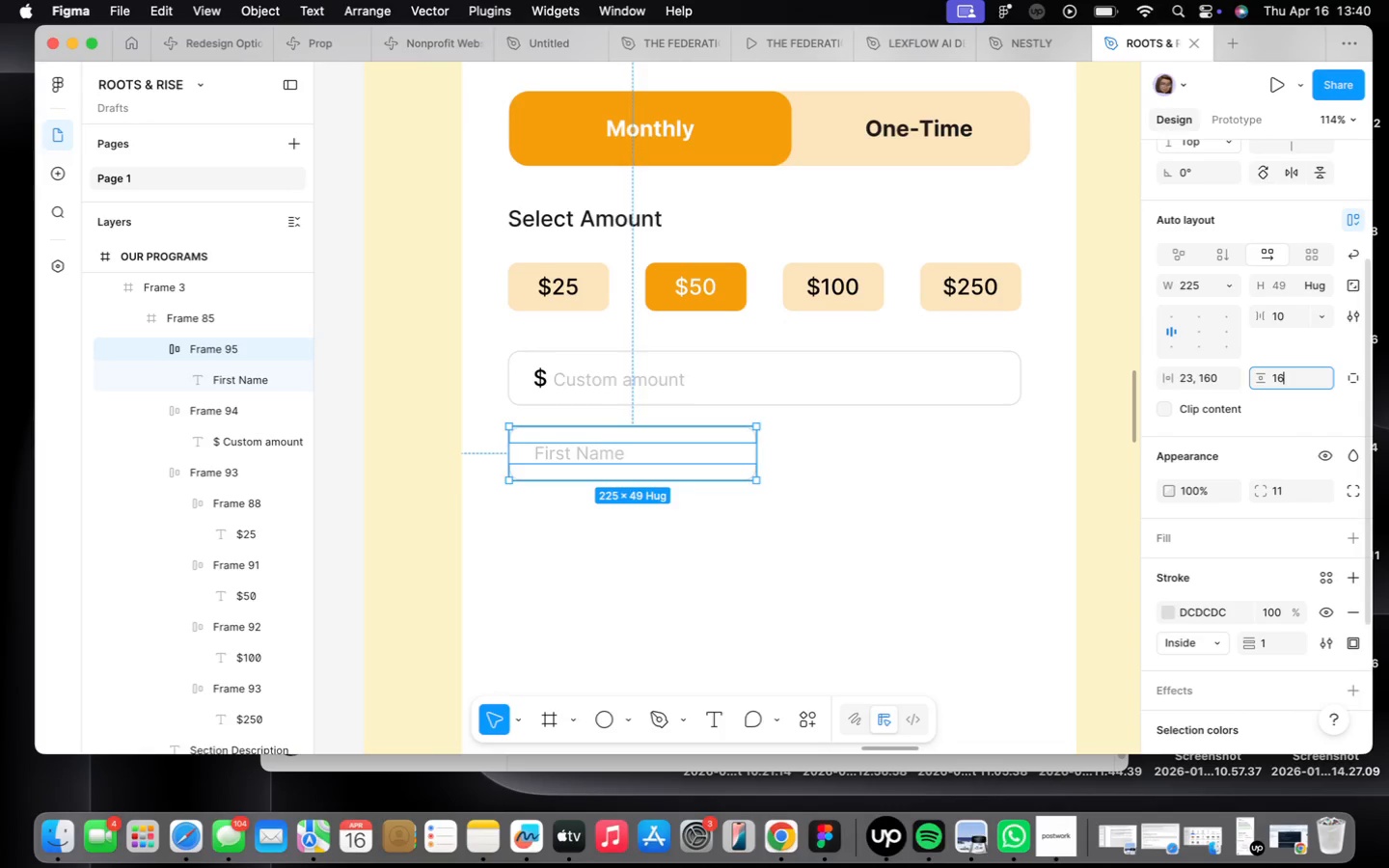 
key(Enter)
 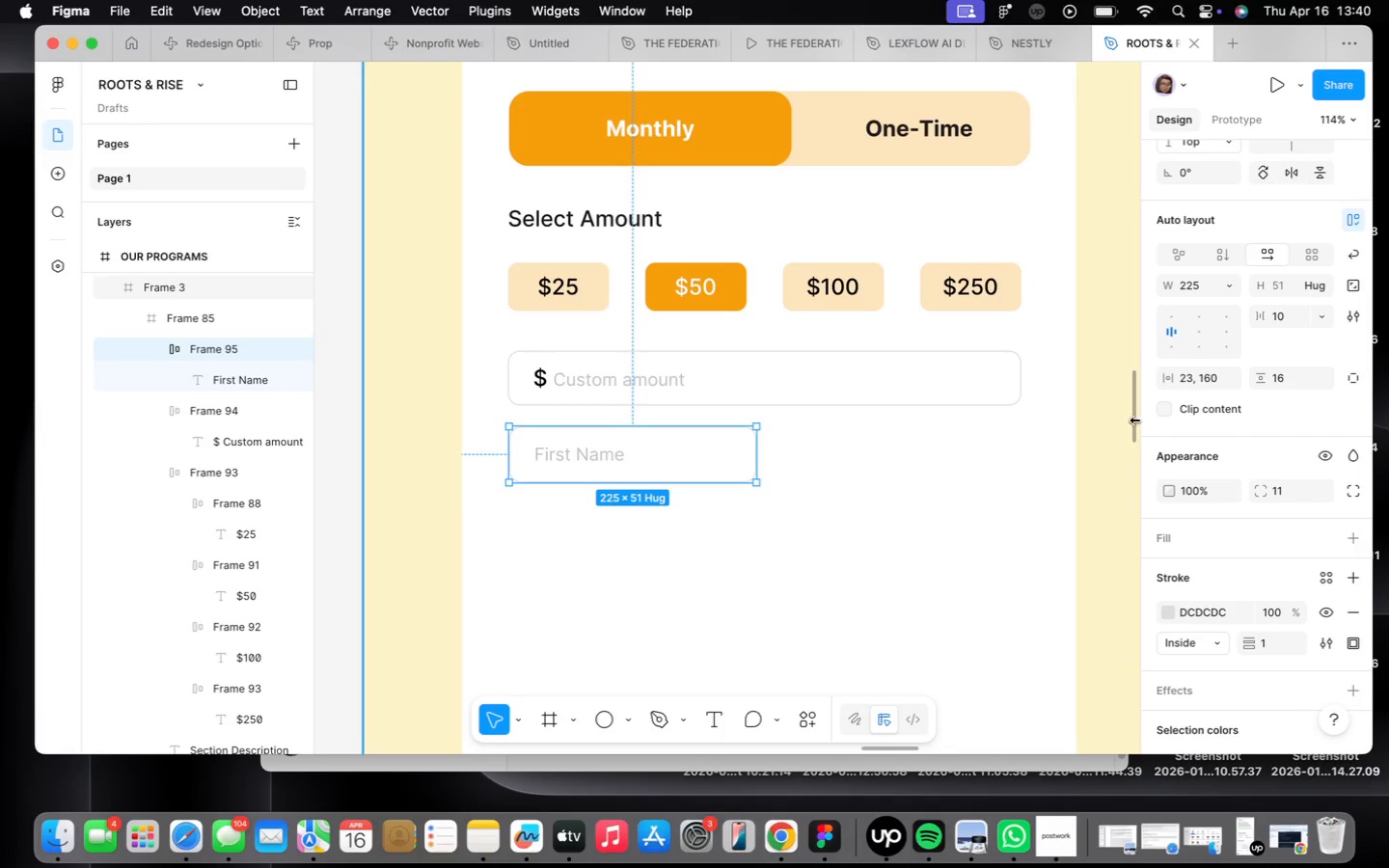 
left_click([886, 512])
 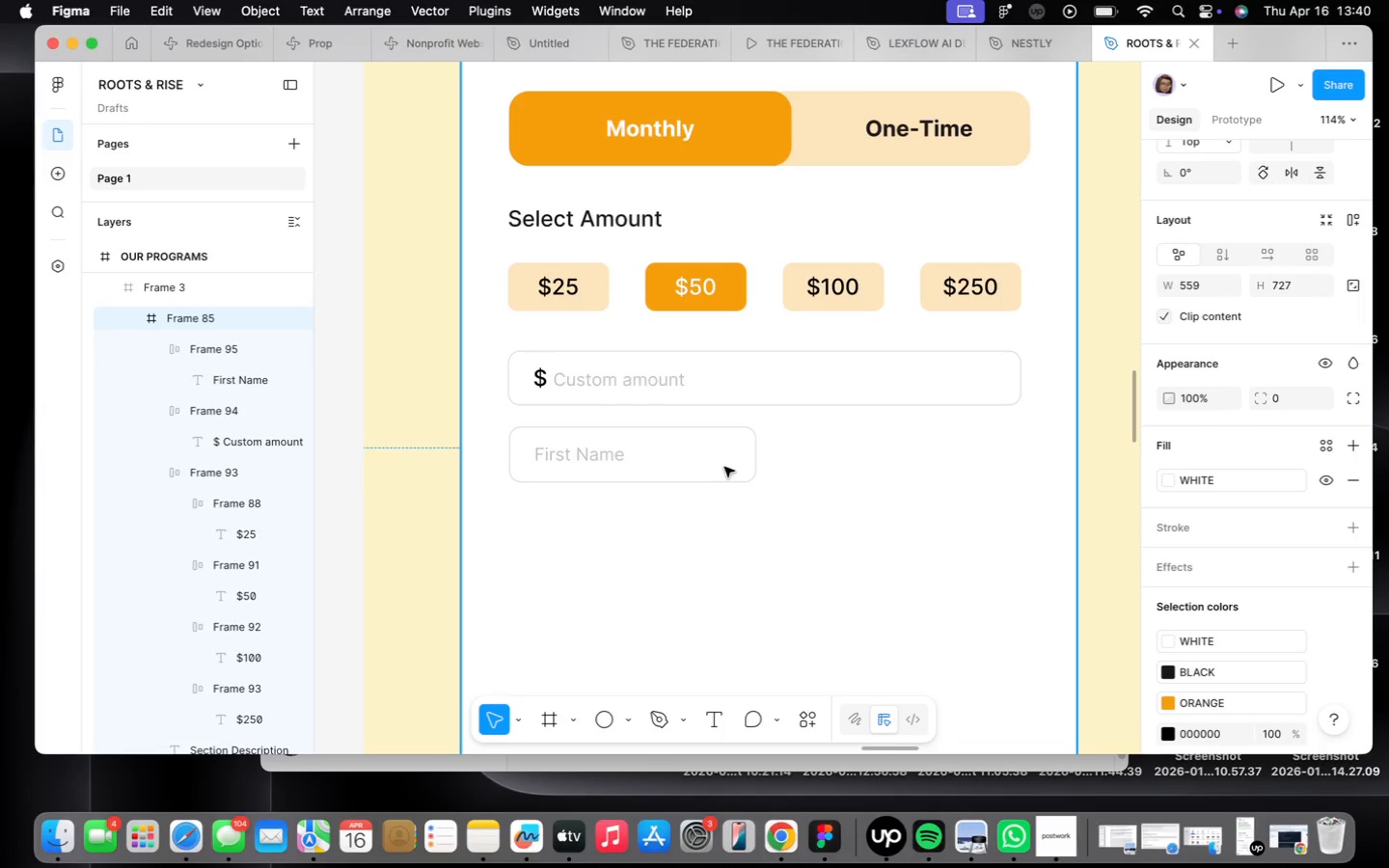 
double_click([722, 464])
 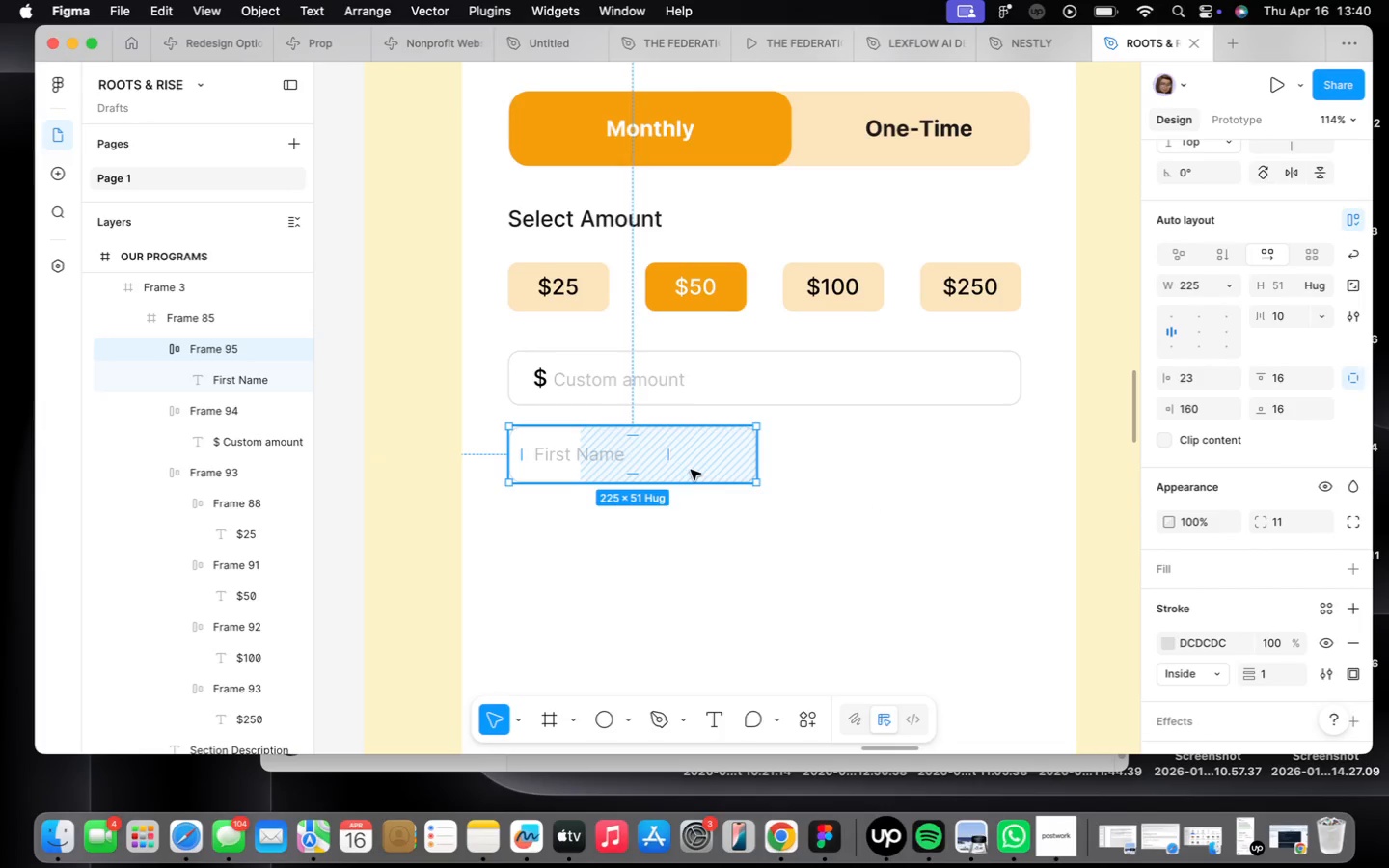 
hold_key(key=OptionLeft, duration=3.1)
left_click_drag(start_coordinate=[691, 470], to_coordinate=[955, 462])
 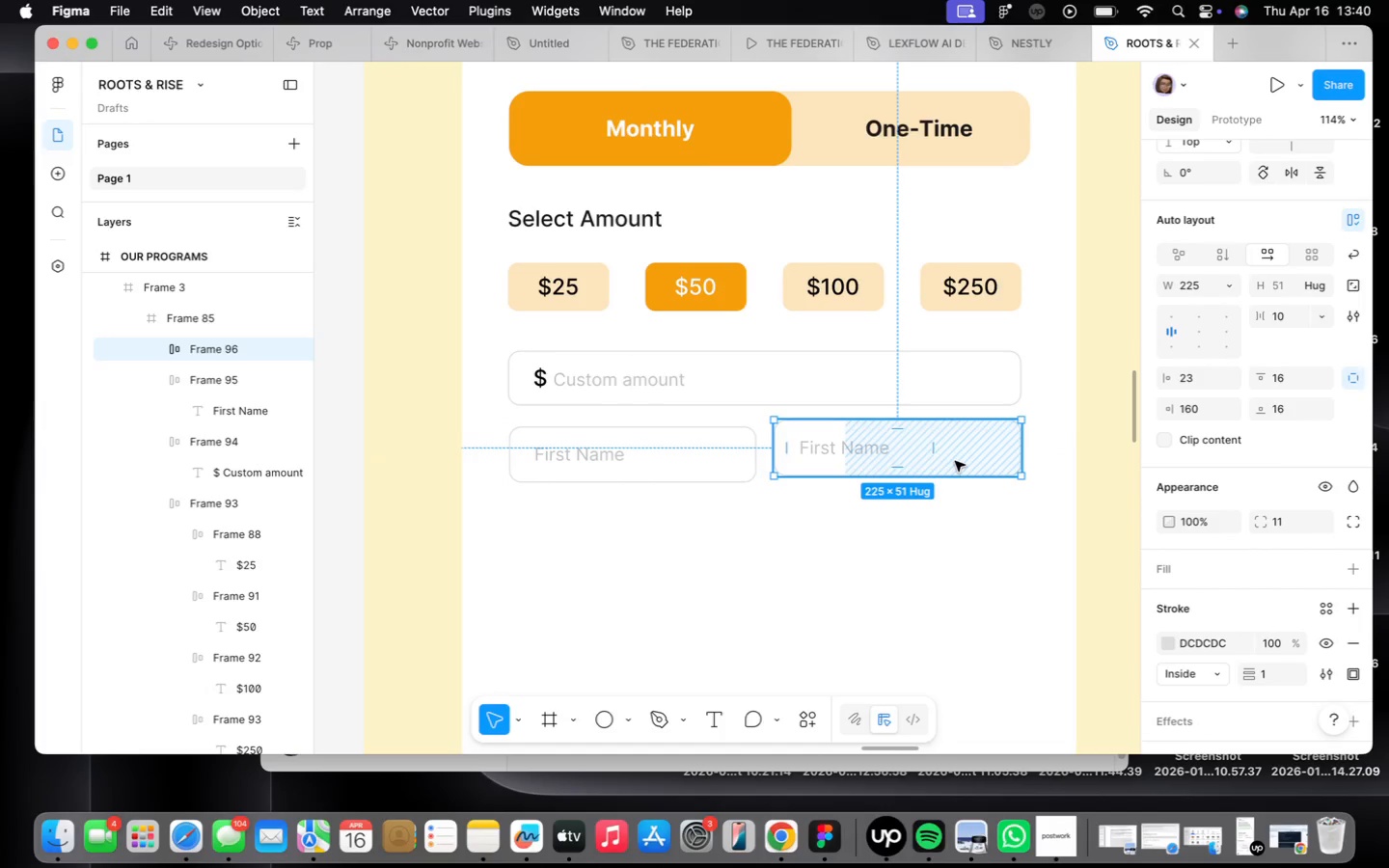 
key(ArrowDown)
 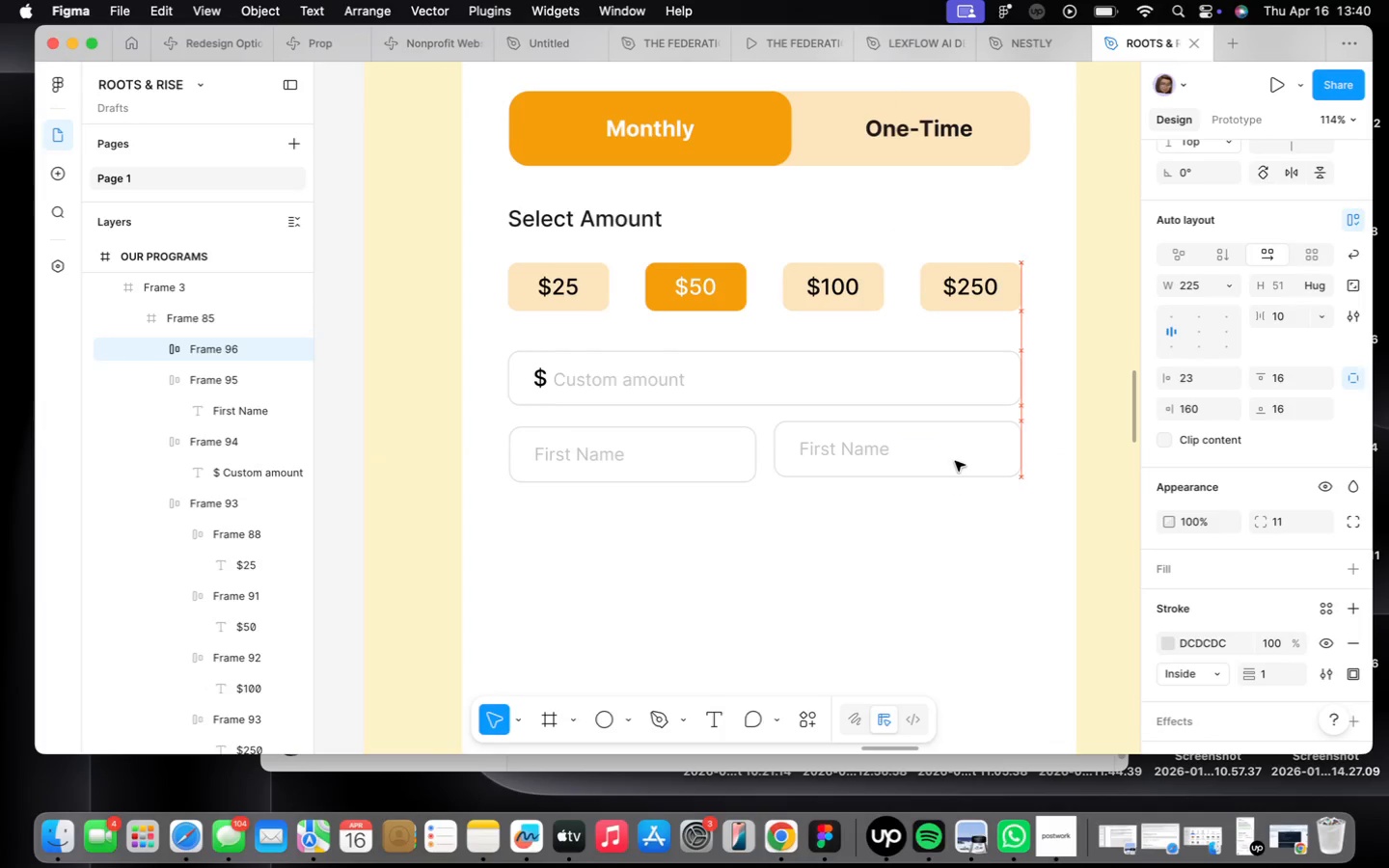 
key(ArrowDown)
 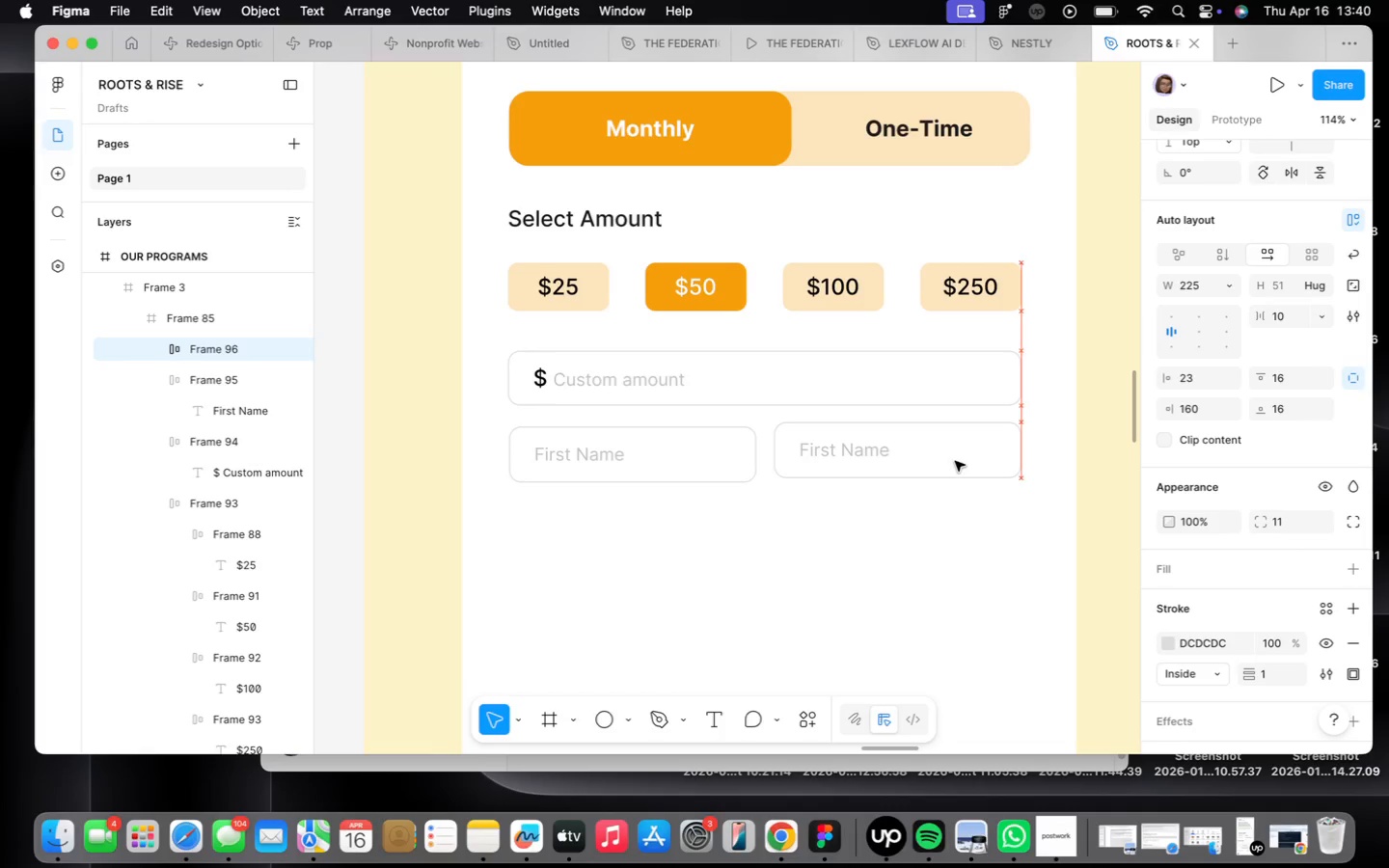 
key(ArrowDown)
 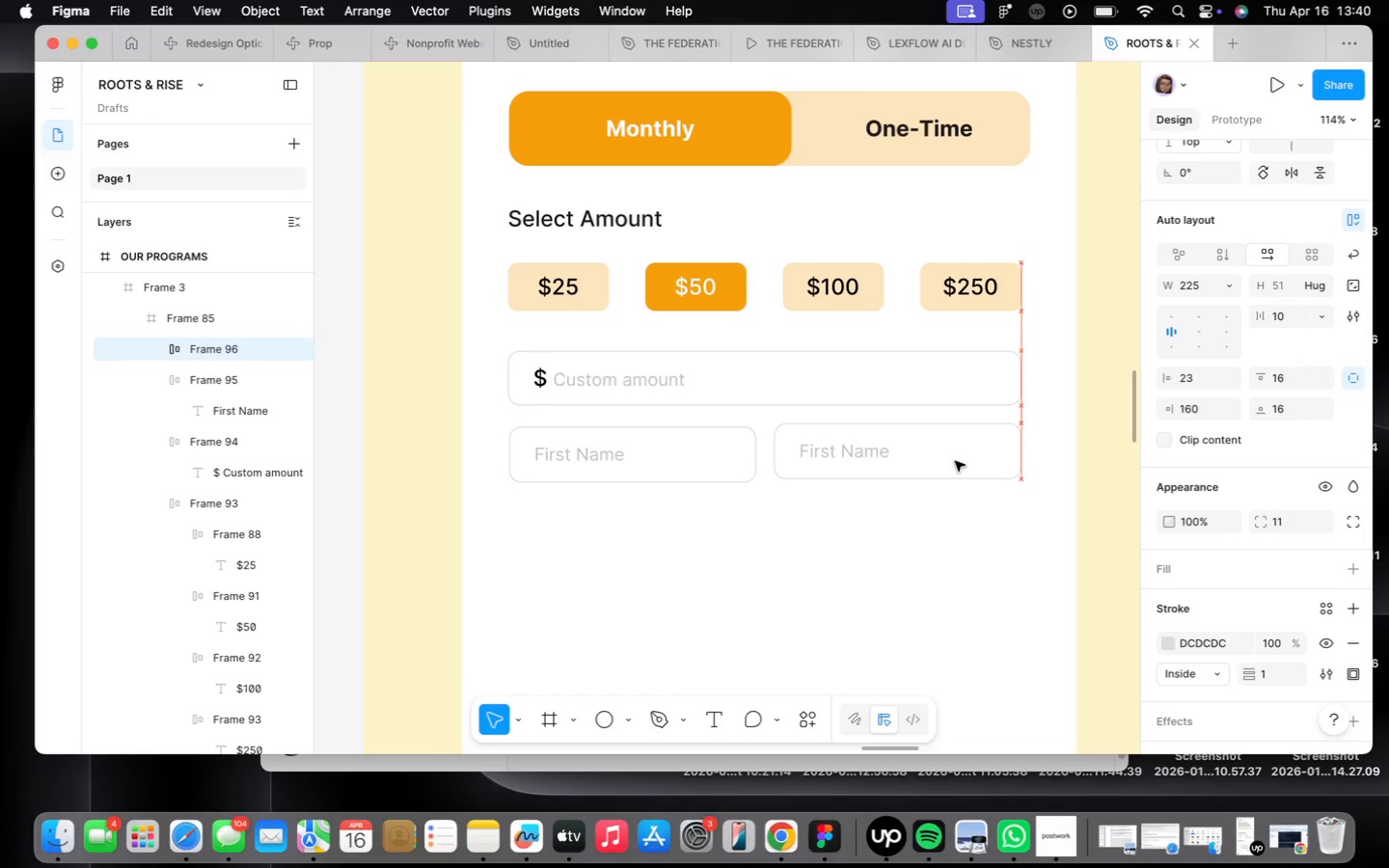 
key(ArrowDown)
 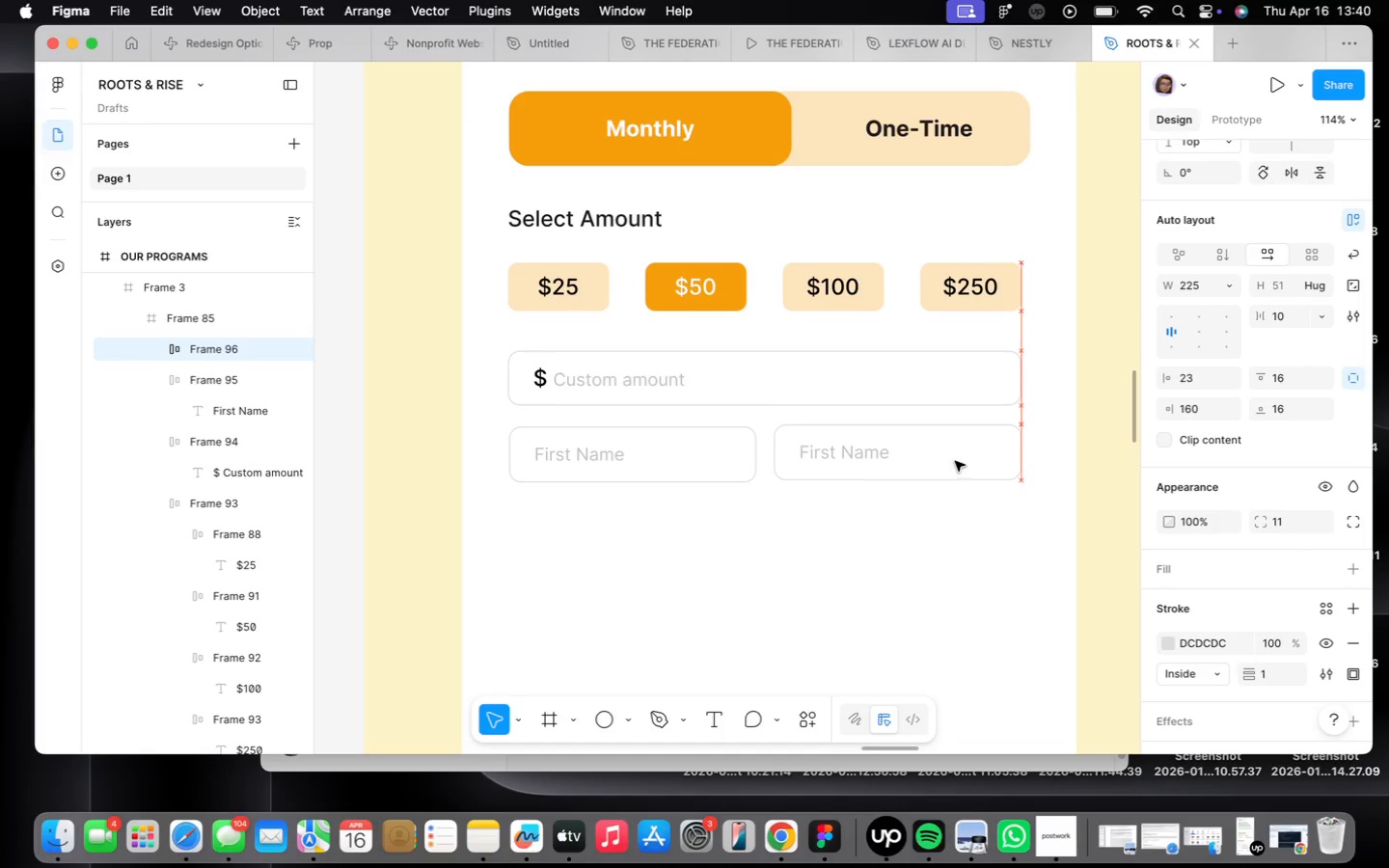 
key(ArrowDown)
 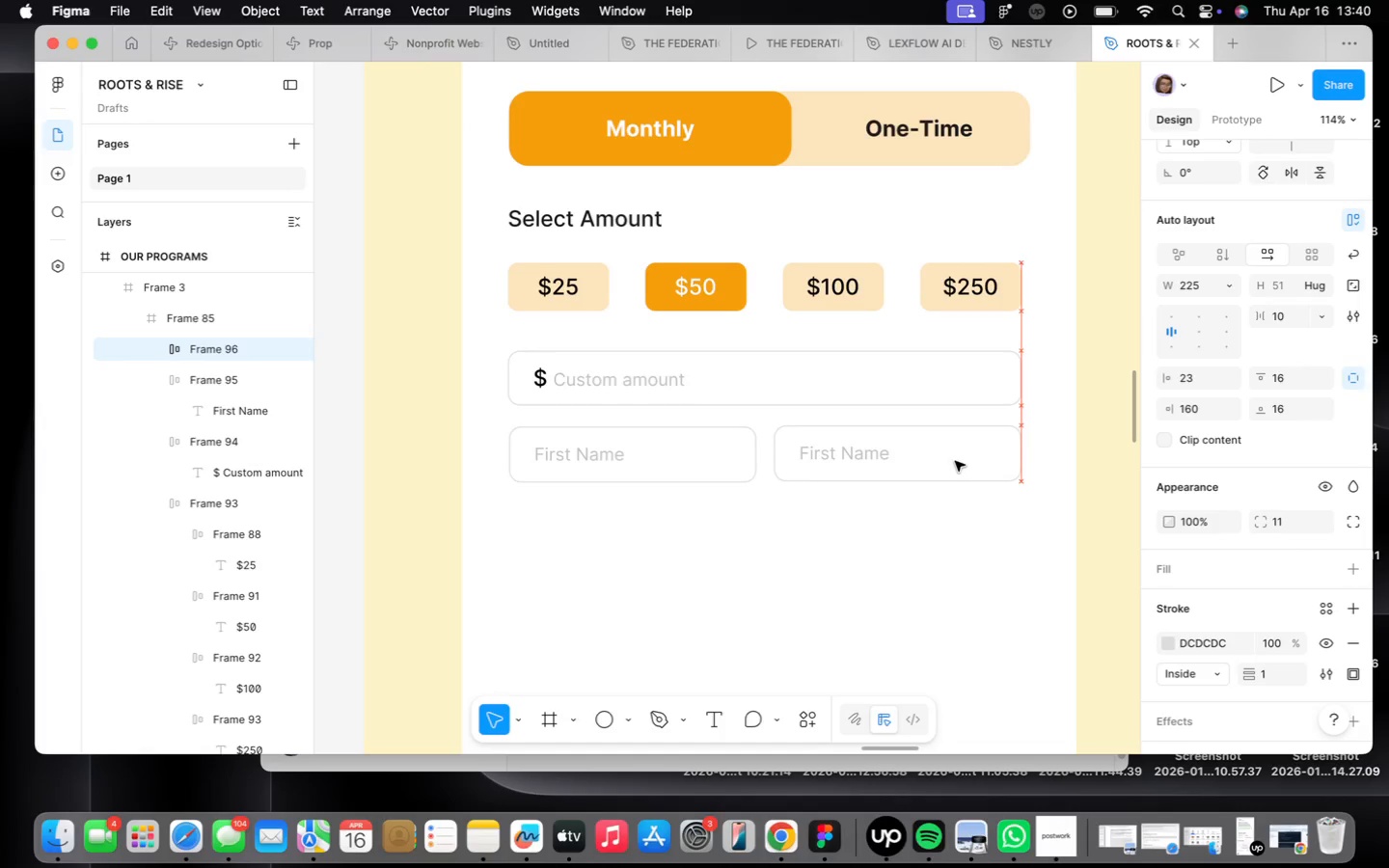 
key(ArrowDown)
 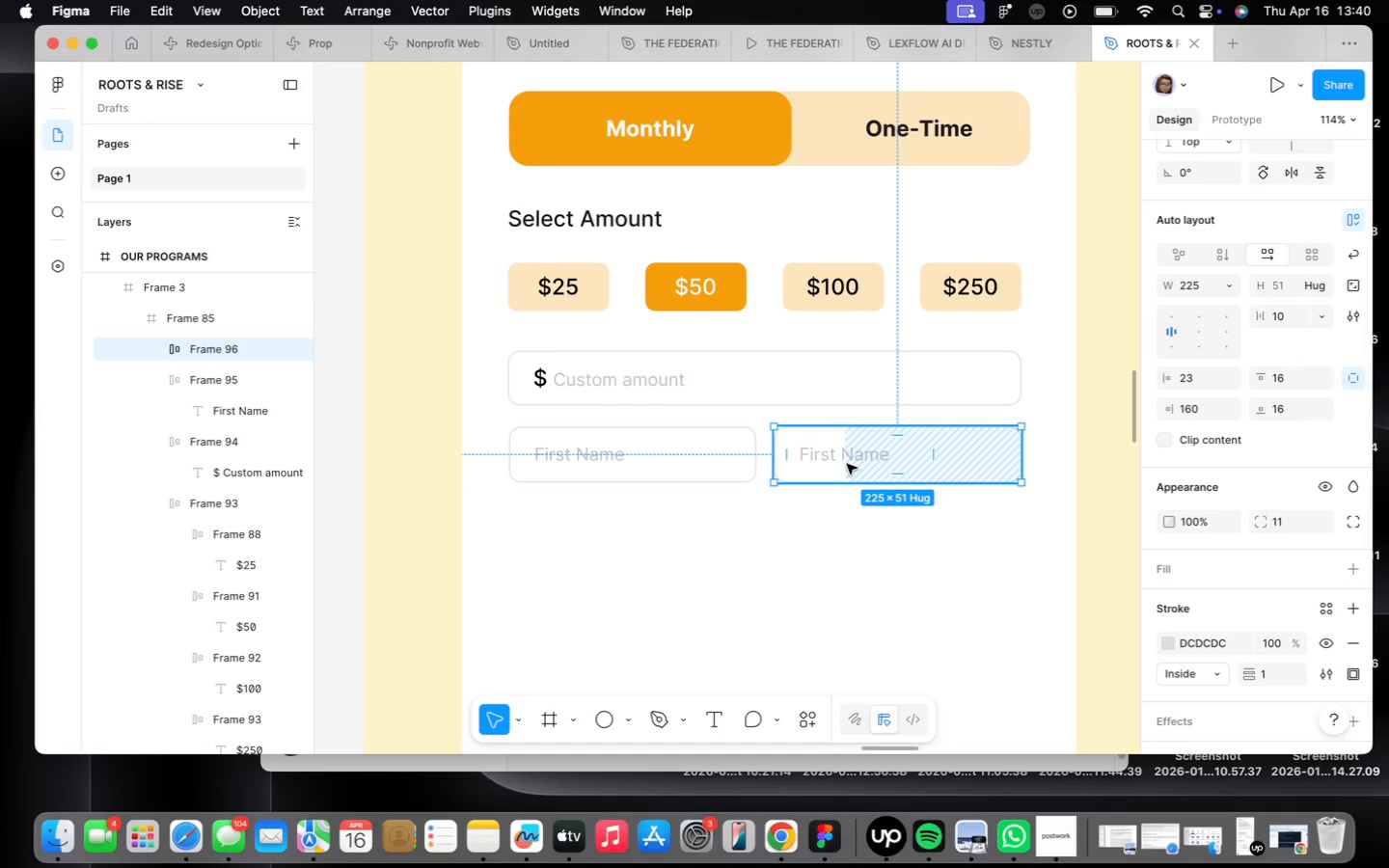 
double_click([822, 460])
 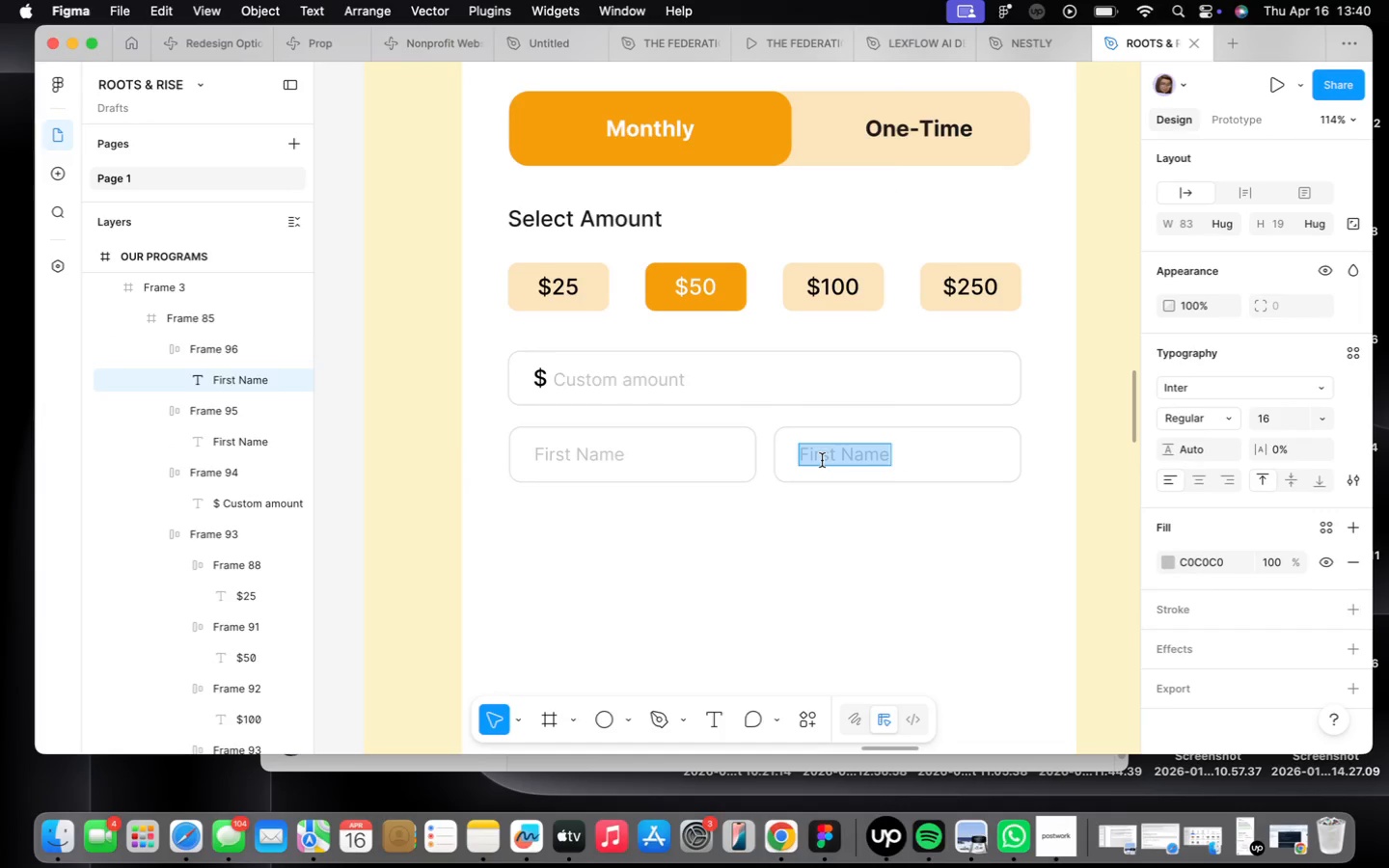 
triple_click([824, 454])
 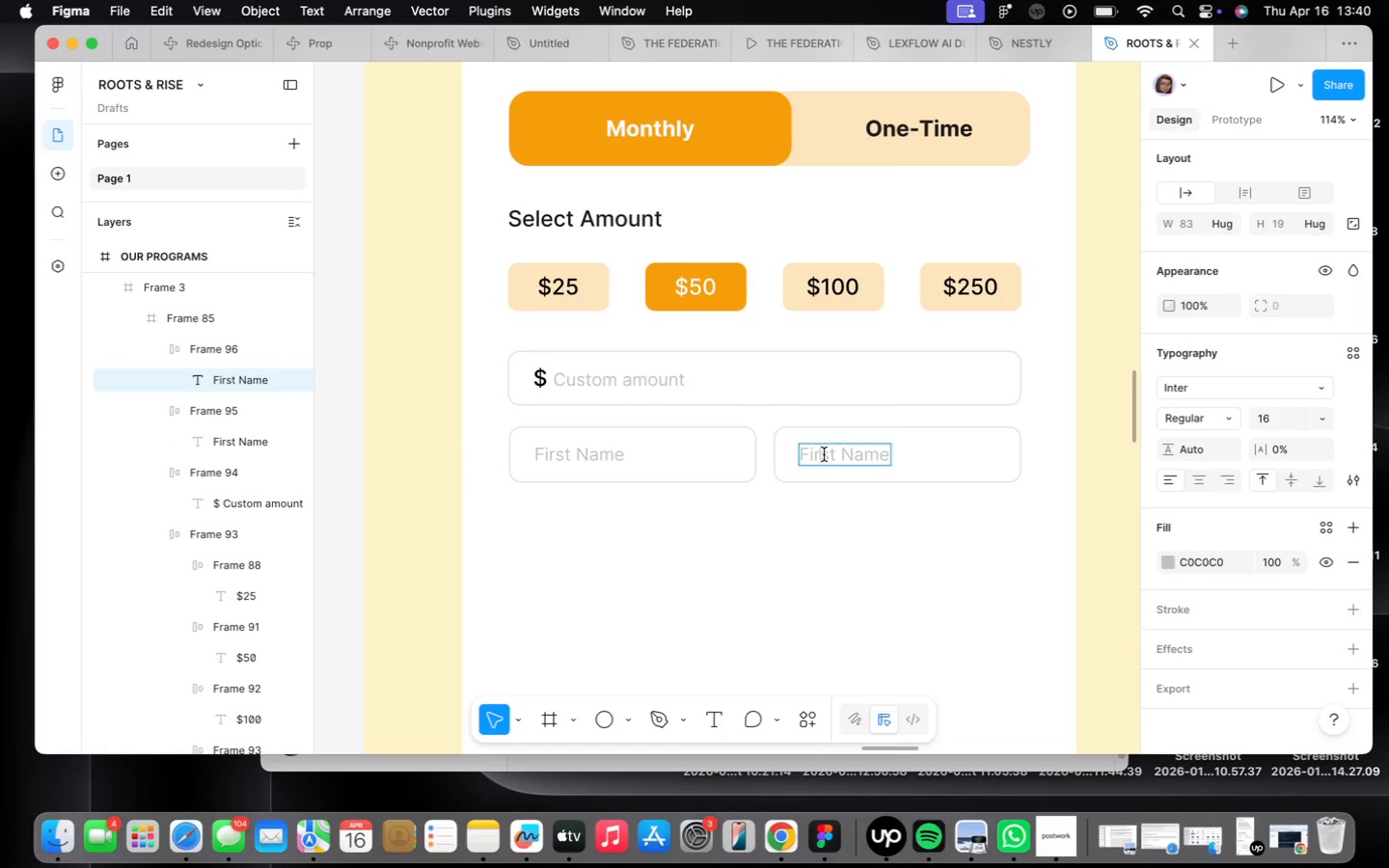 
triple_click([824, 454])
 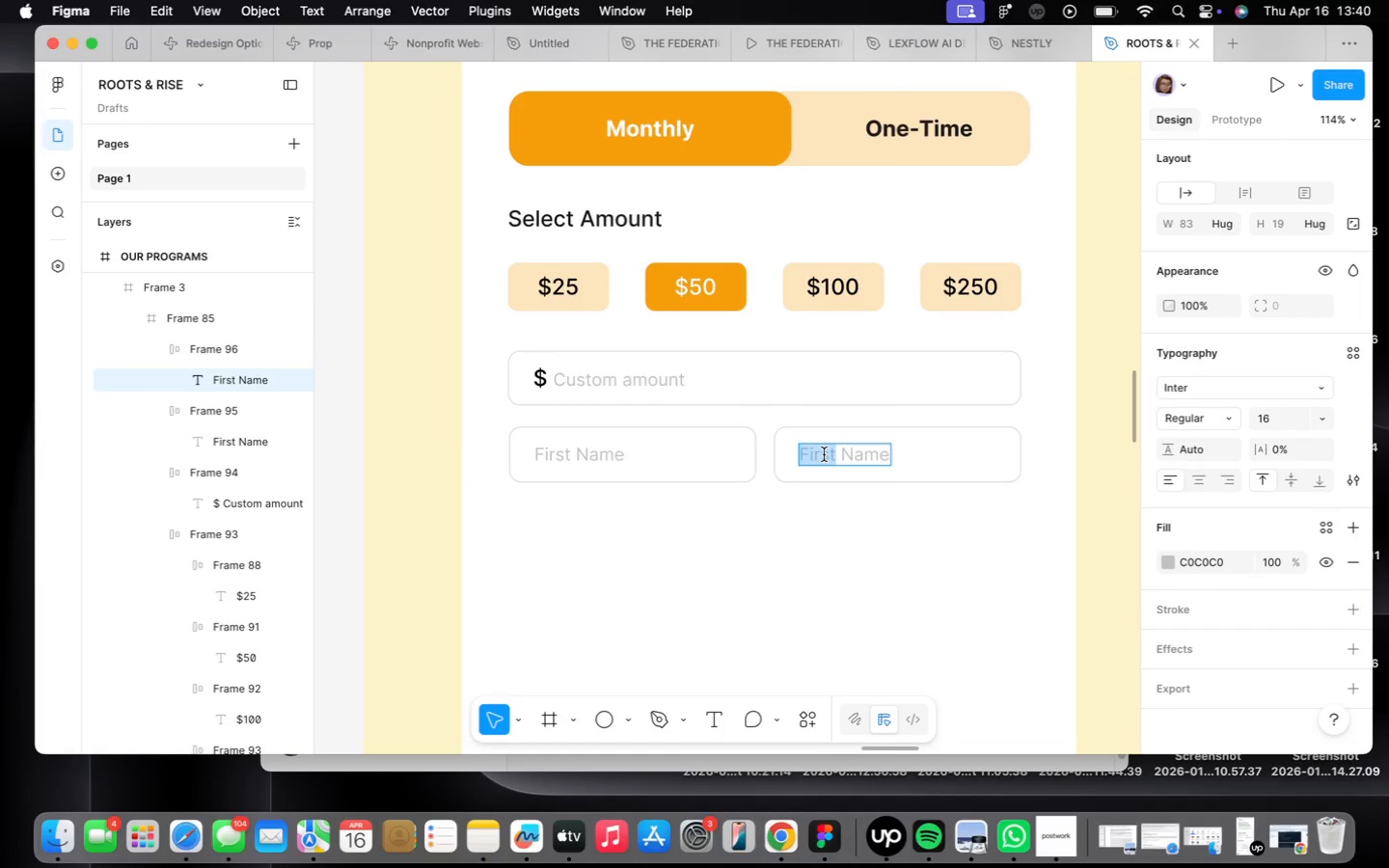 
triple_click([824, 454])
 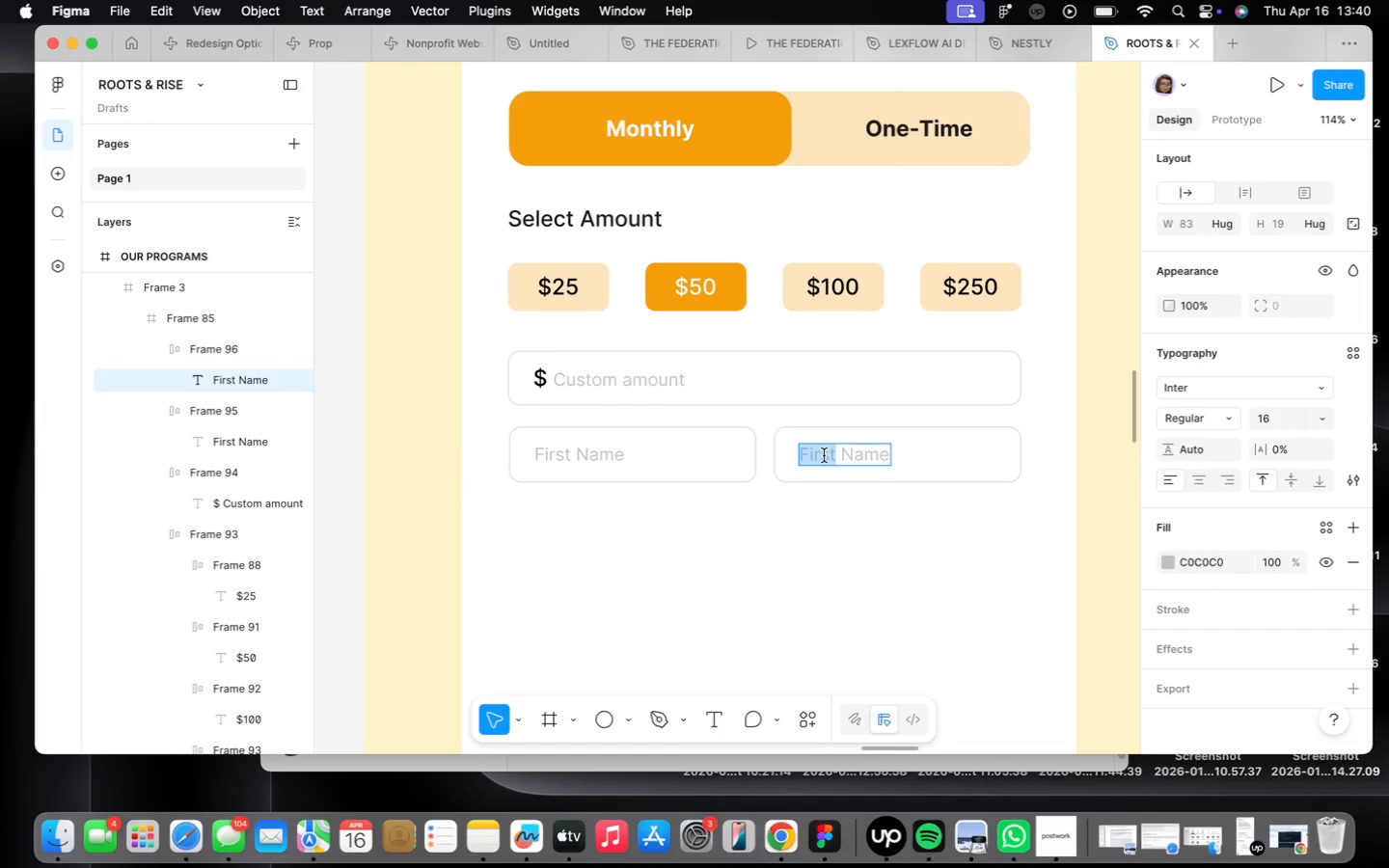 
type(Last)
 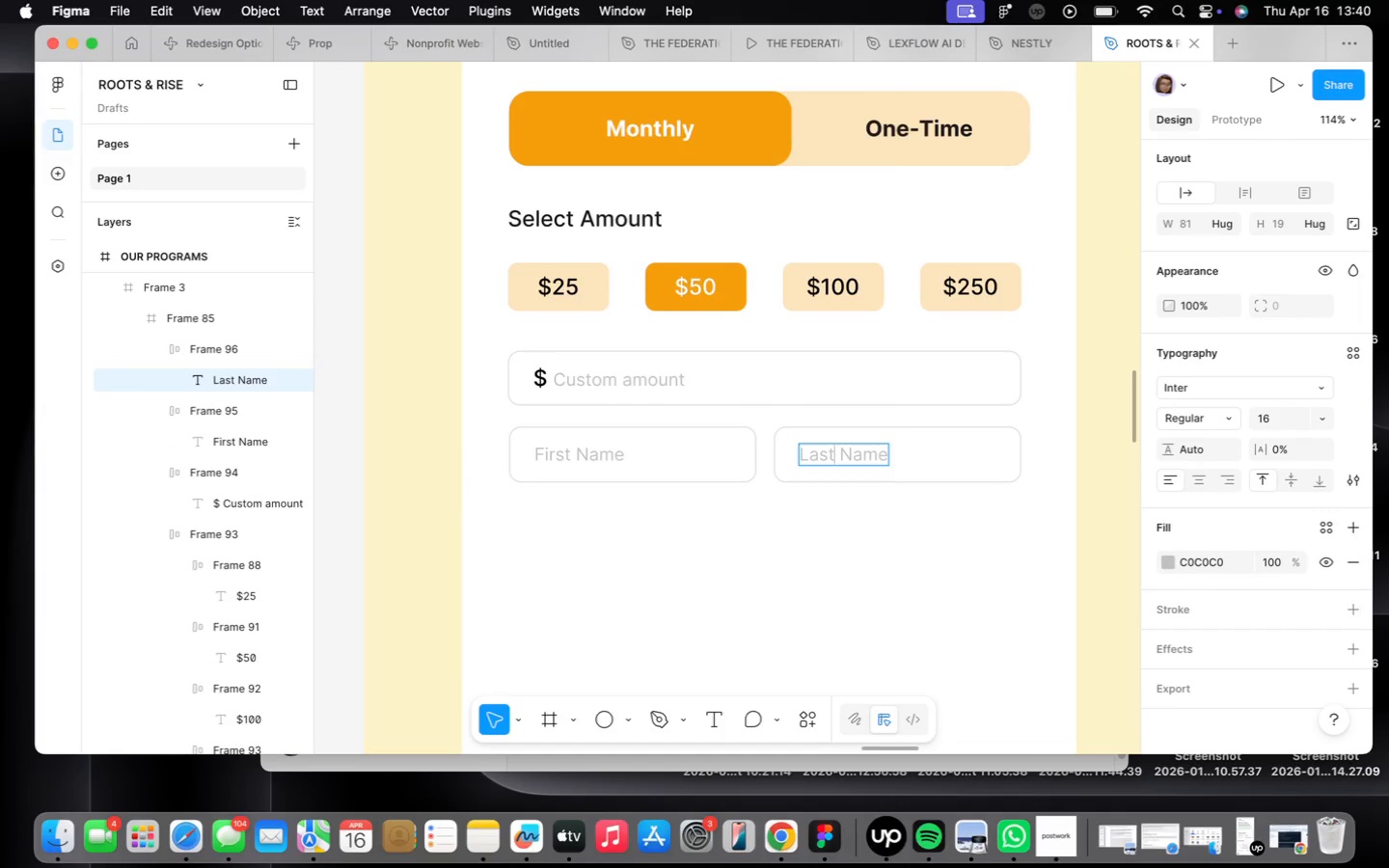 
left_click([732, 527])
 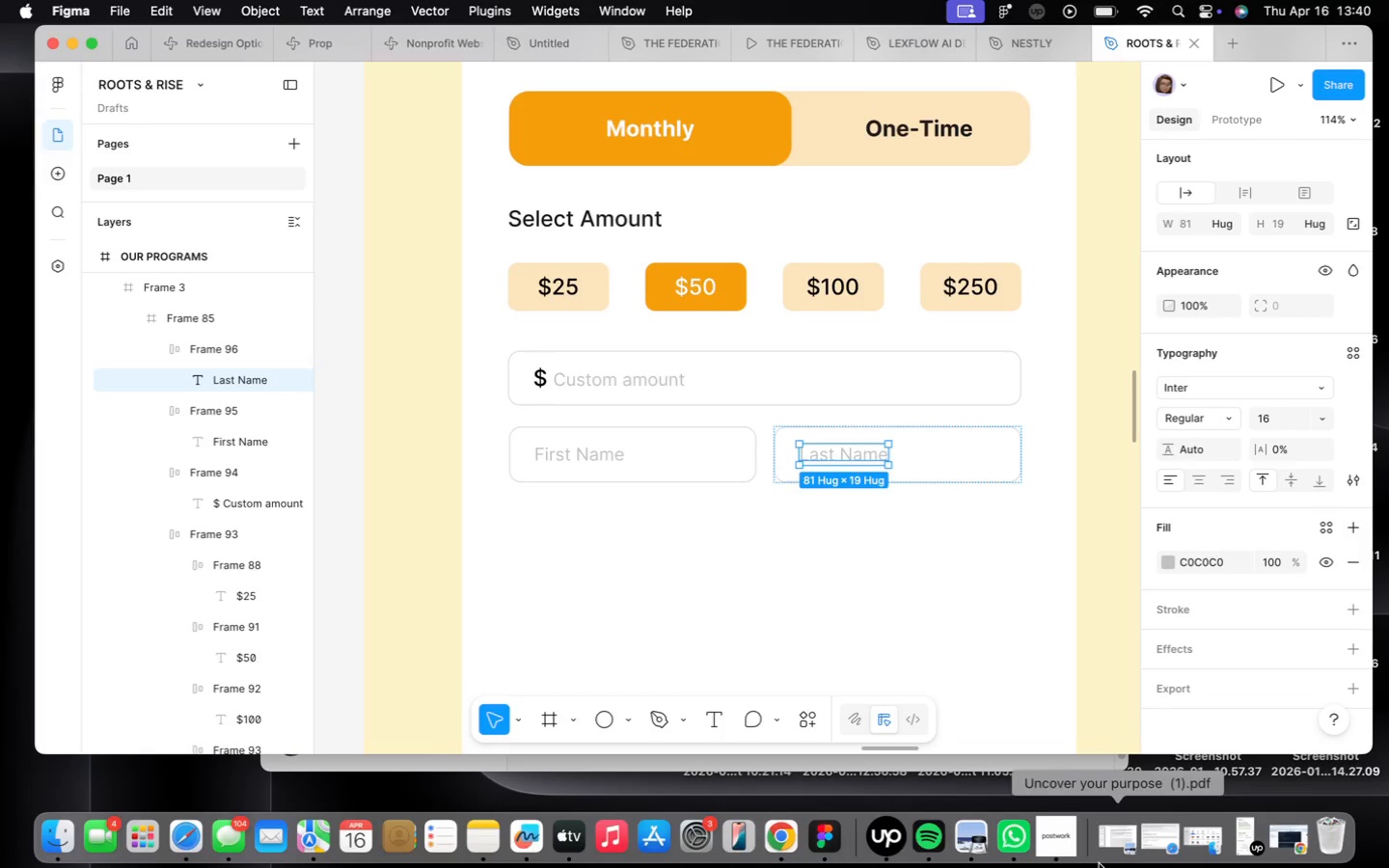 
left_click([1061, 838])